 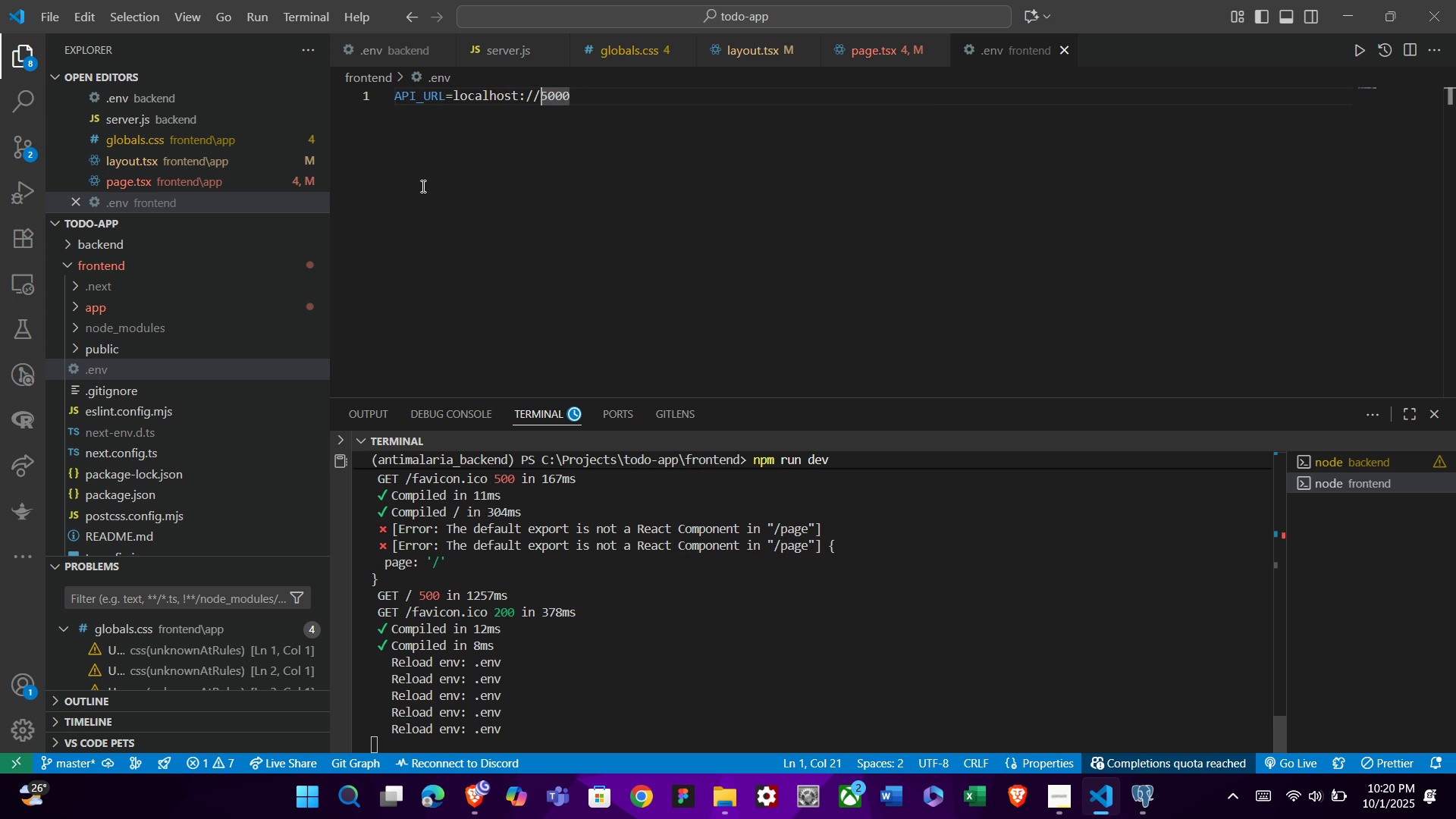 
key(Backspace)
 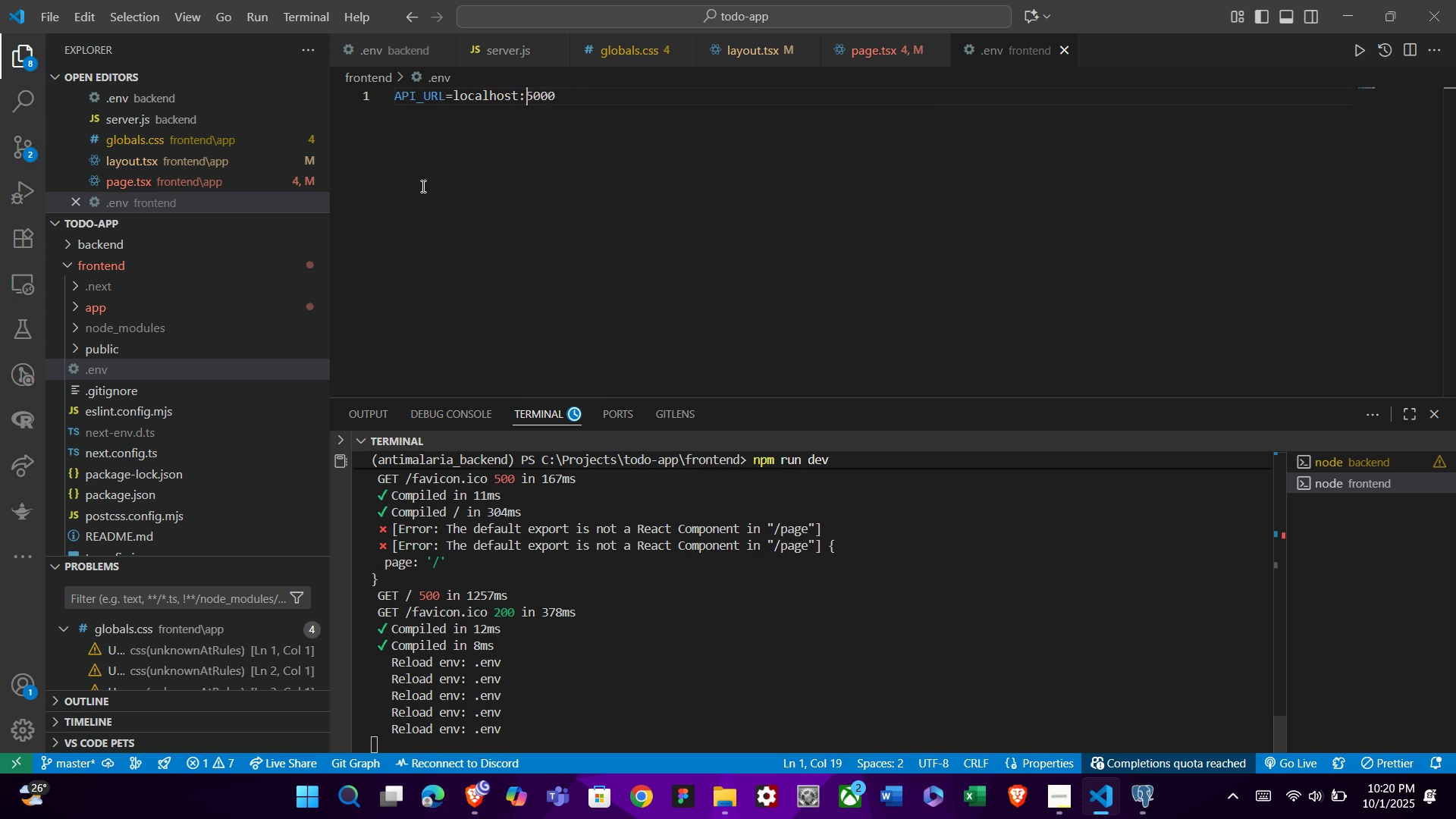 
key(Backspace)
 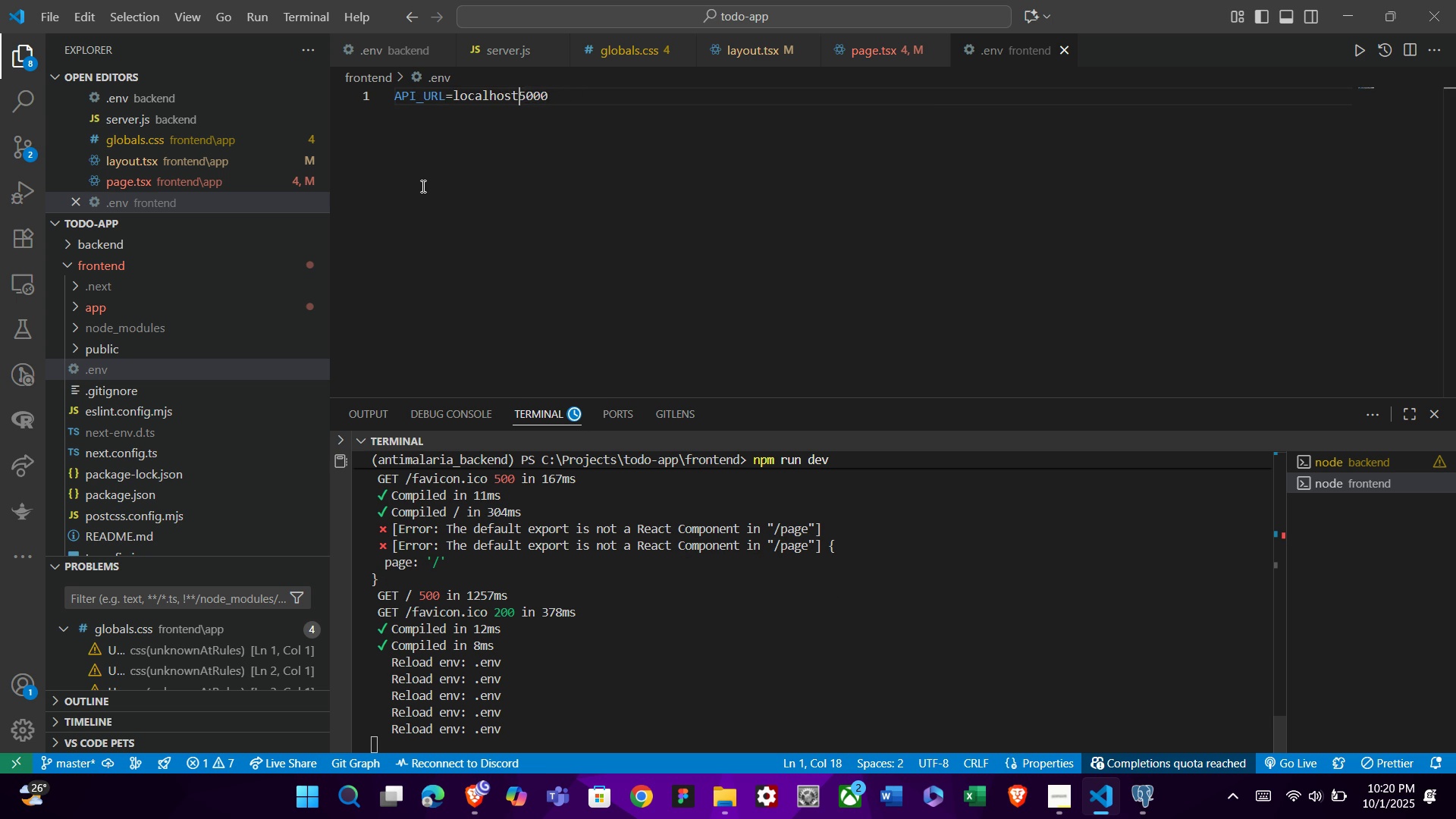 
key(Backspace)
 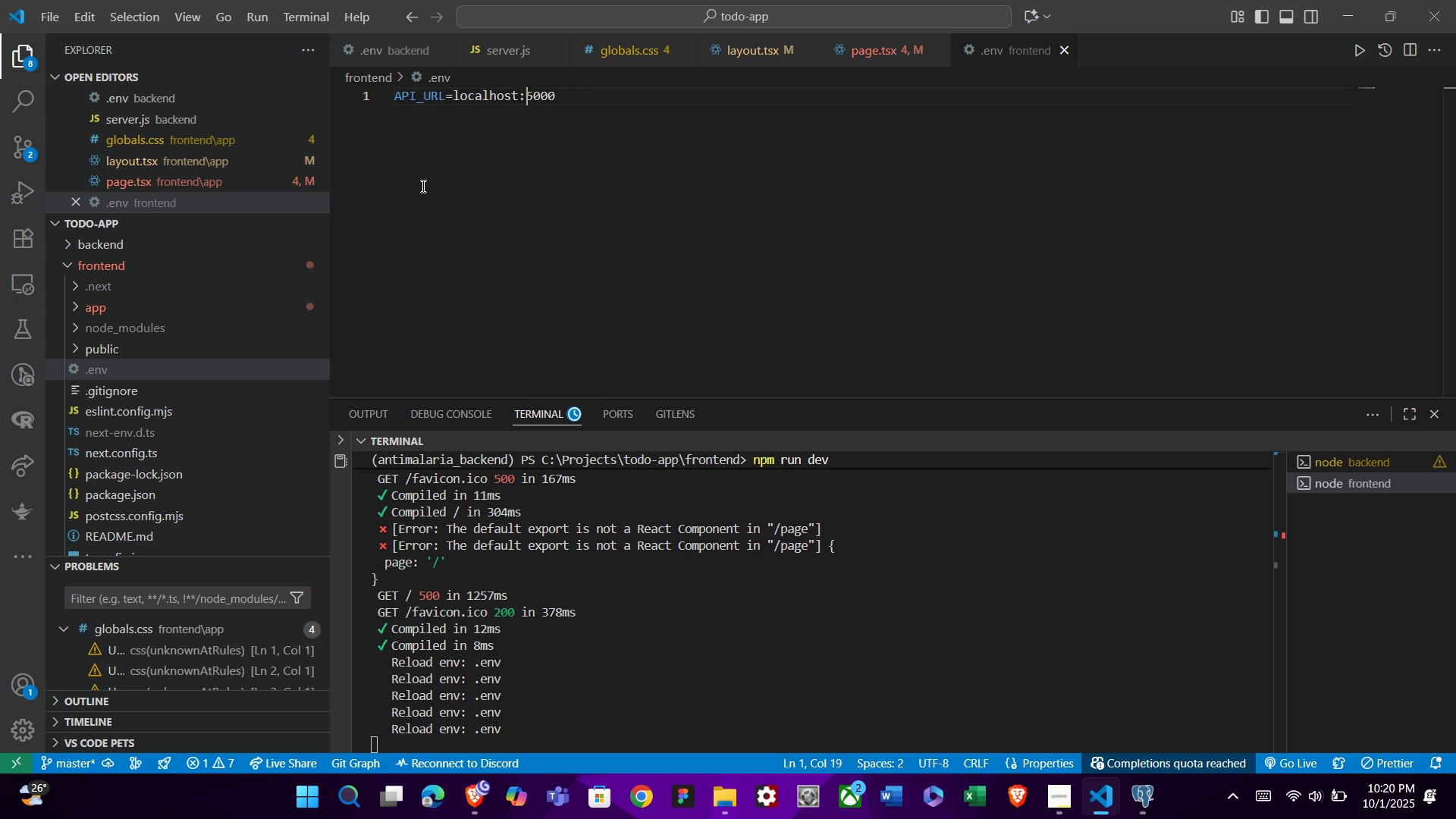 
key(Shift+ShiftLeft)
 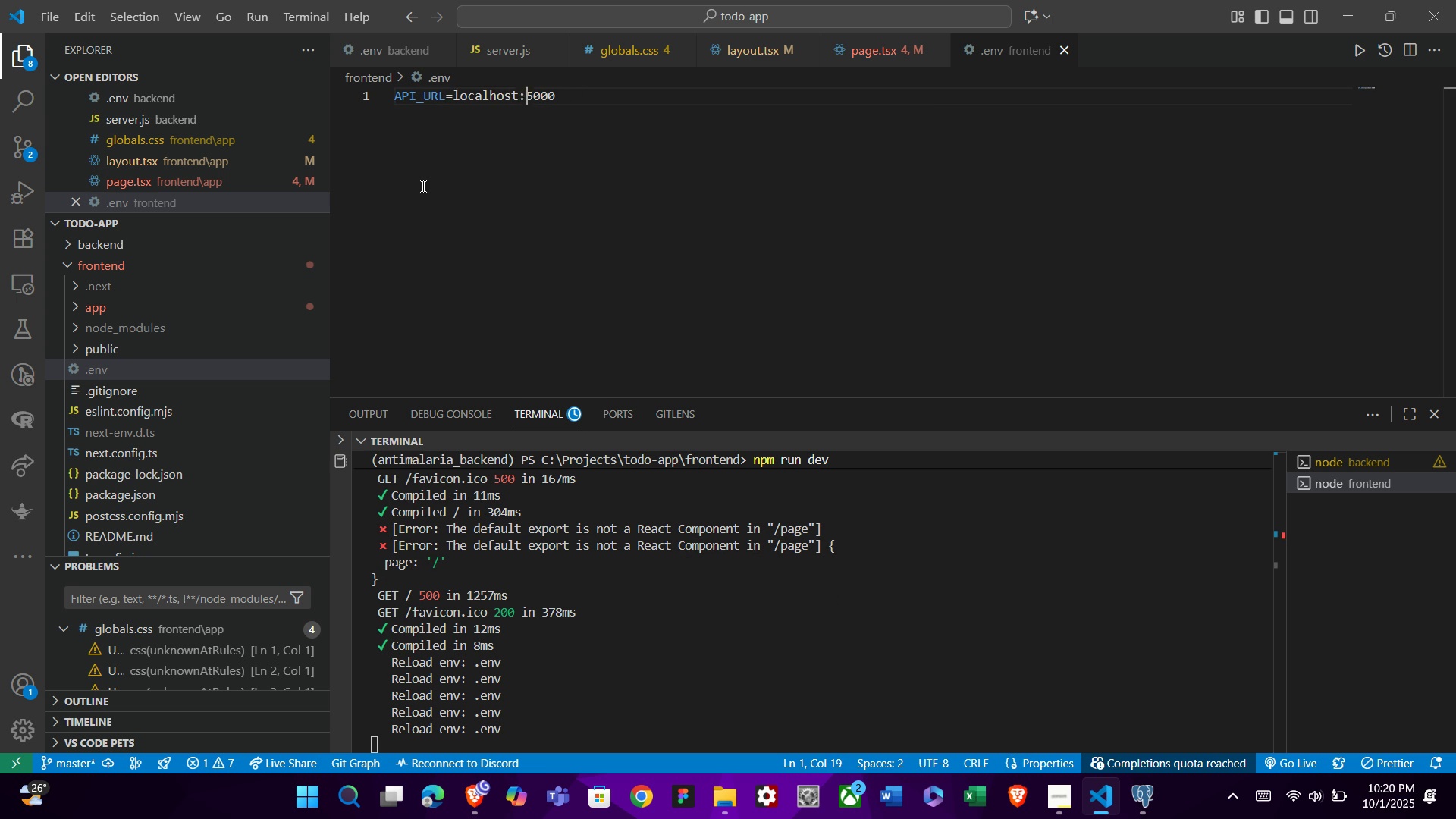 
key(Shift+Semicolon)